 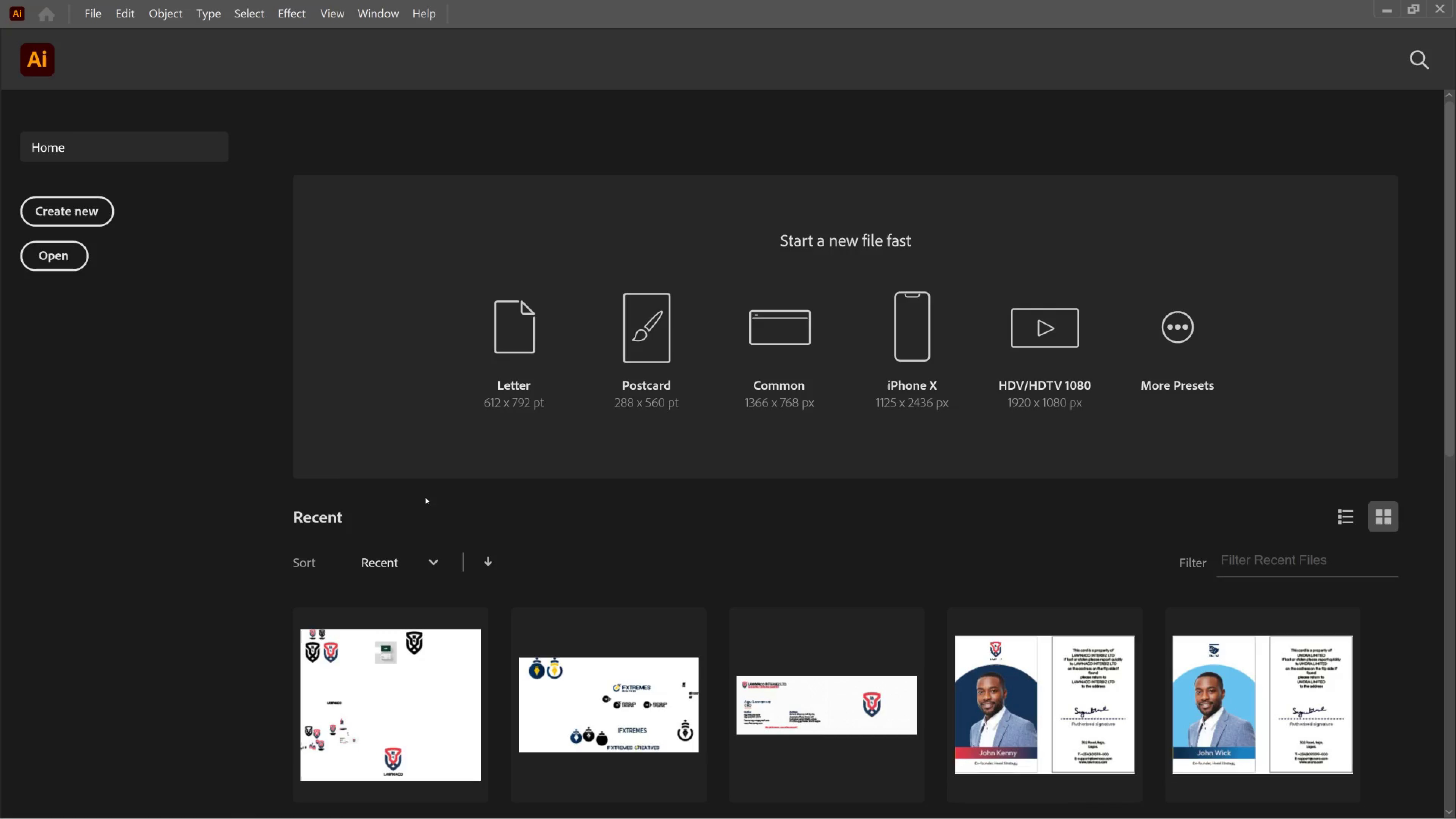 
left_click([69, 212])
 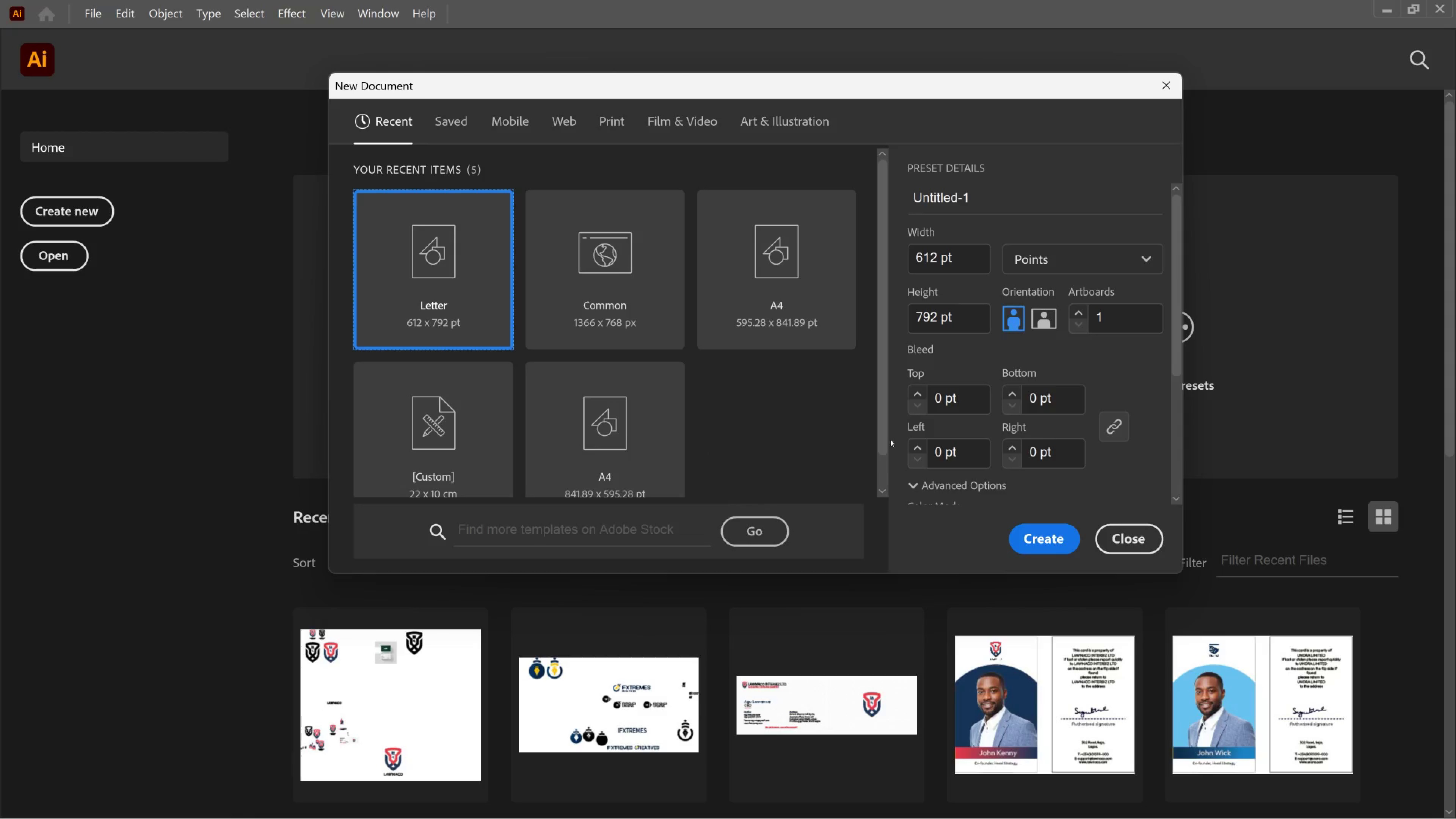 
left_click([1061, 259])
 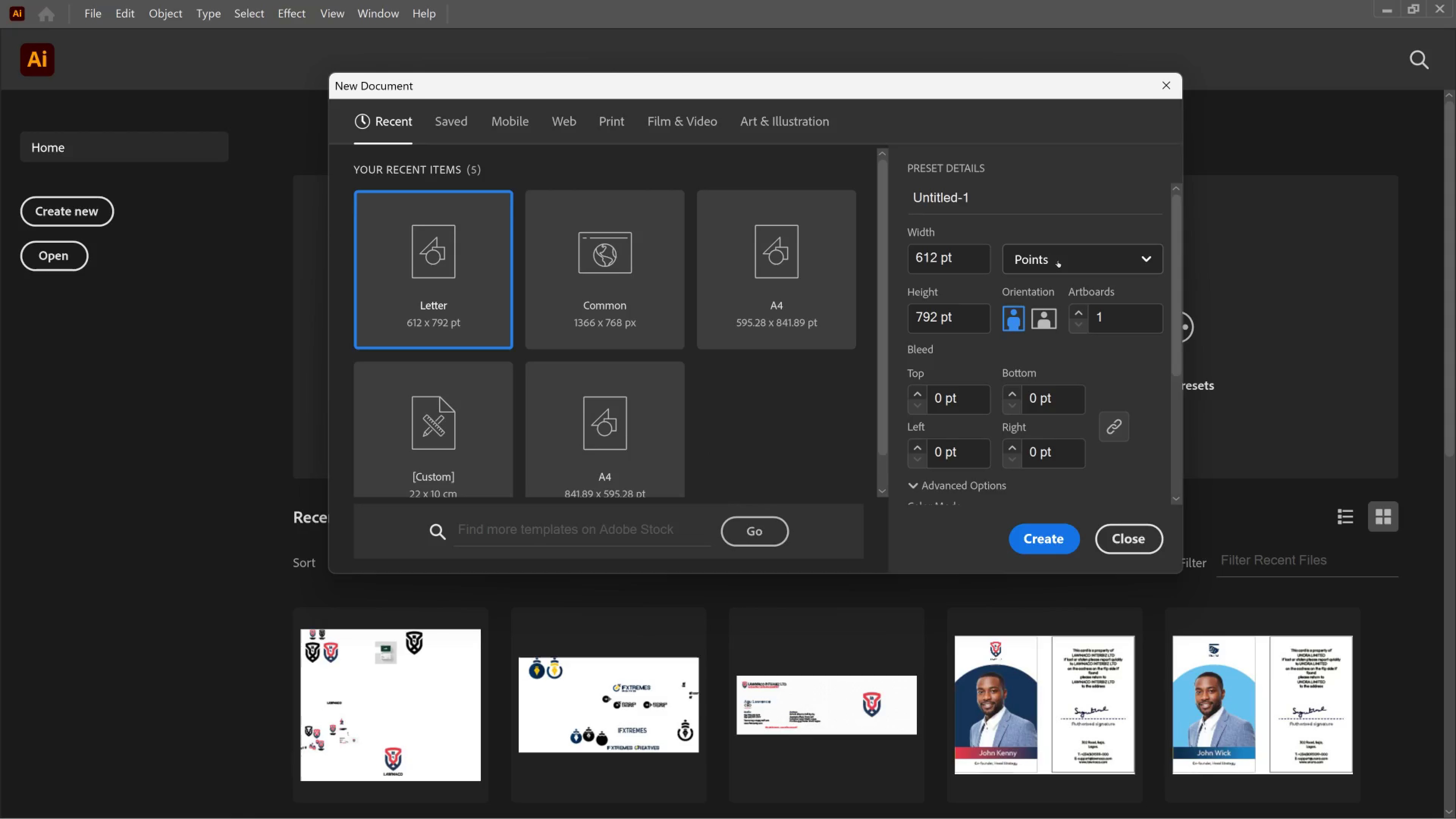 
left_click([1057, 260])
 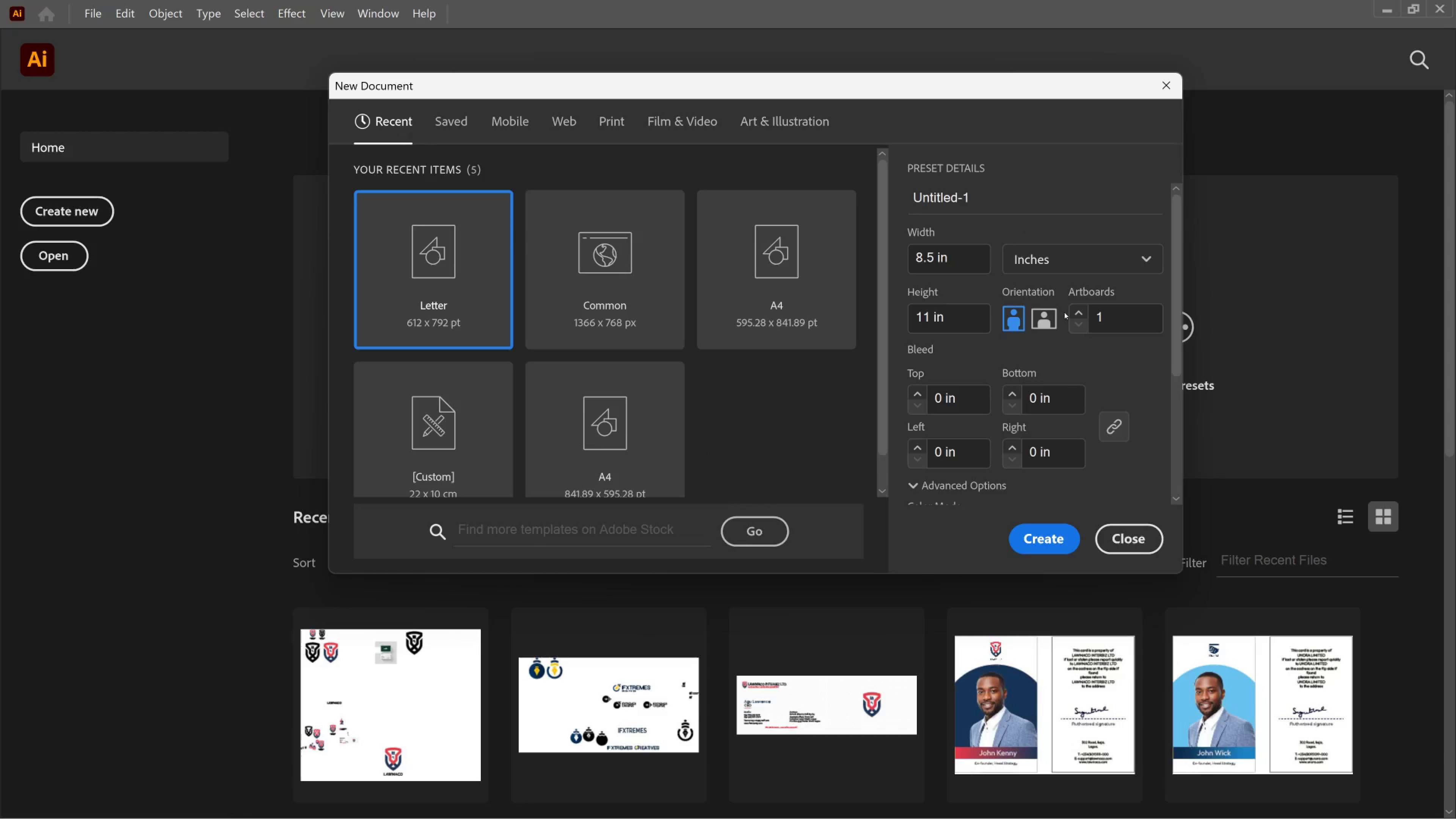 
wait(5.64)
 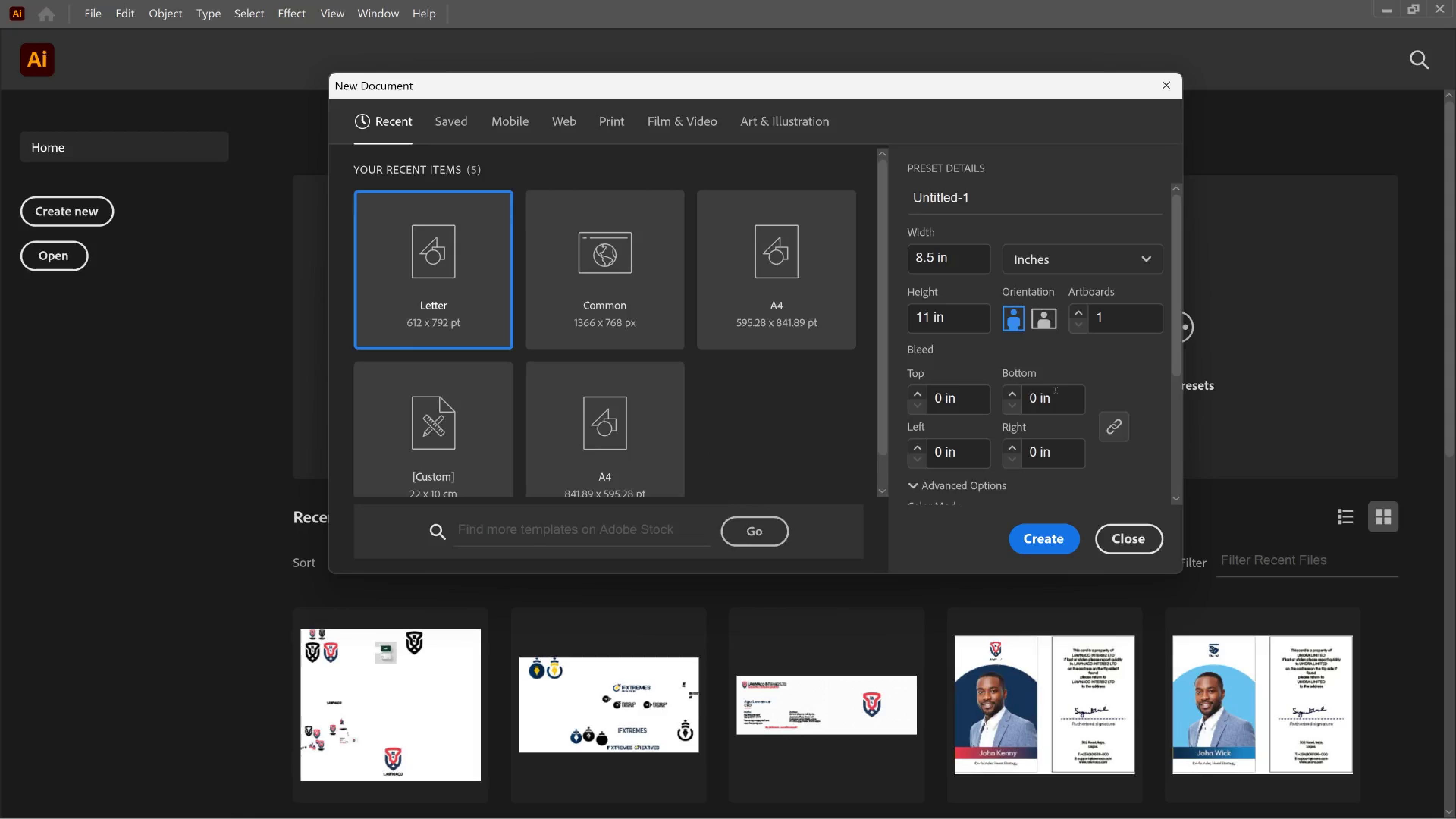 
key(Alt+Tab)